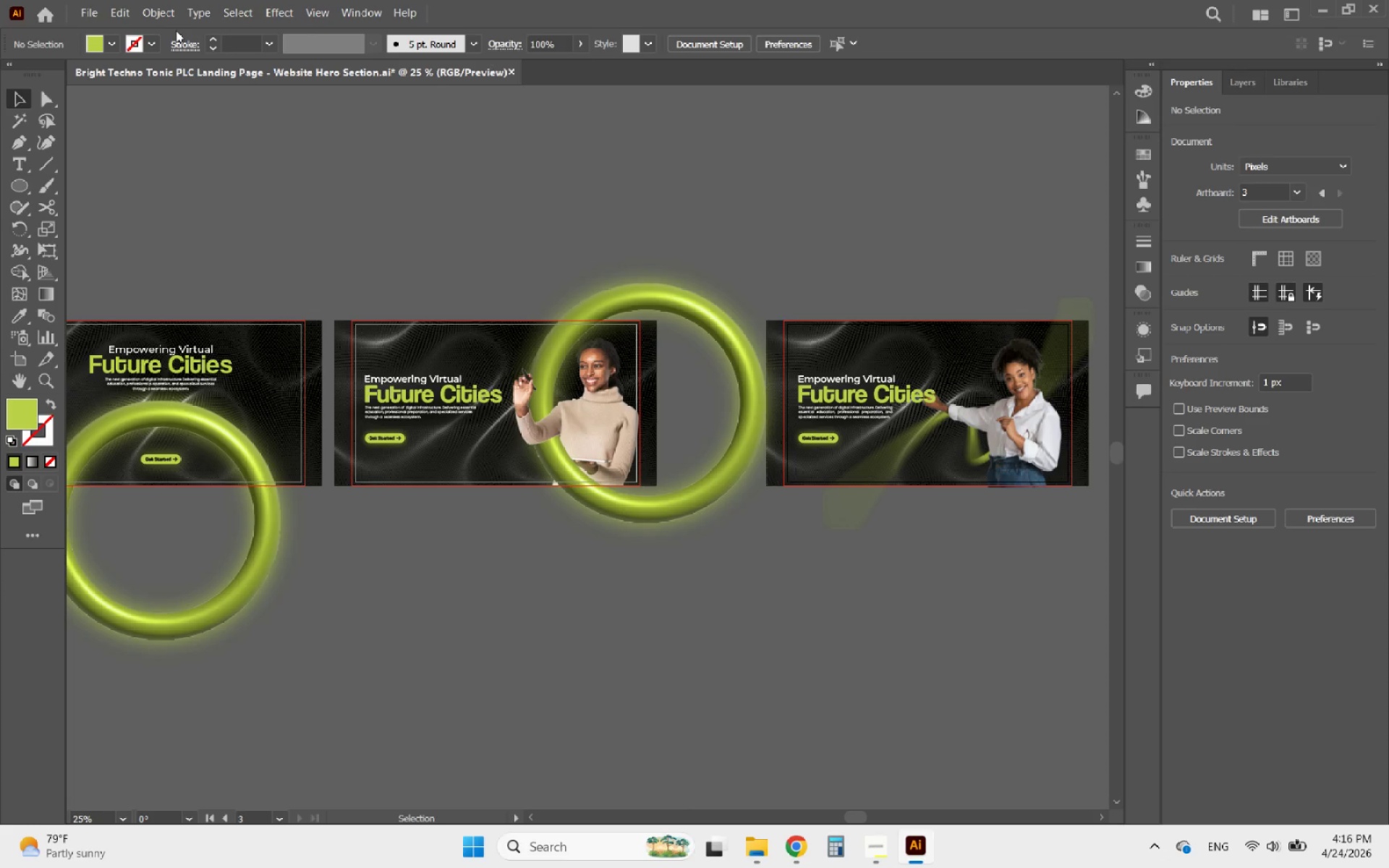 
left_click([88, 10])
 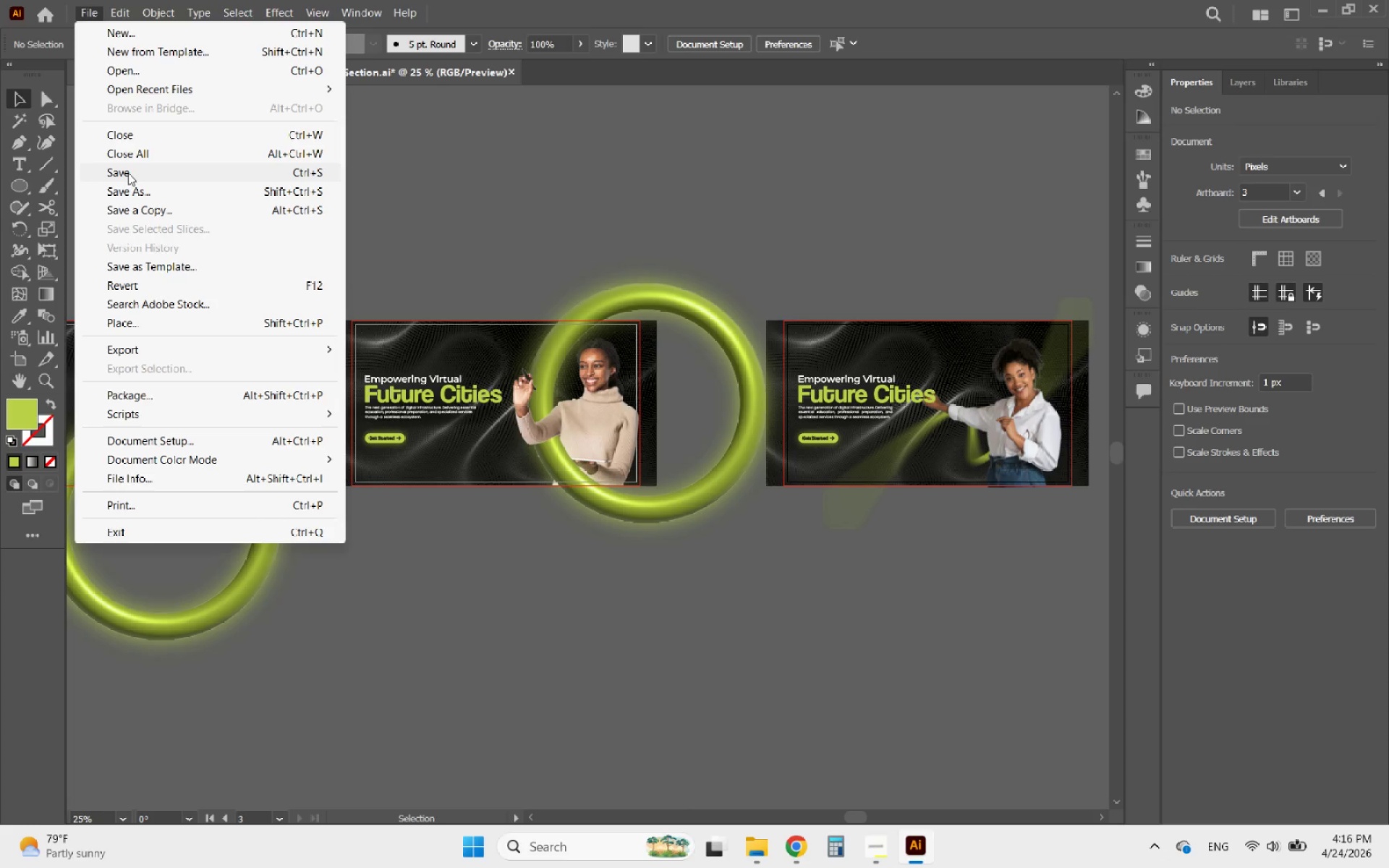 
left_click([128, 173])
 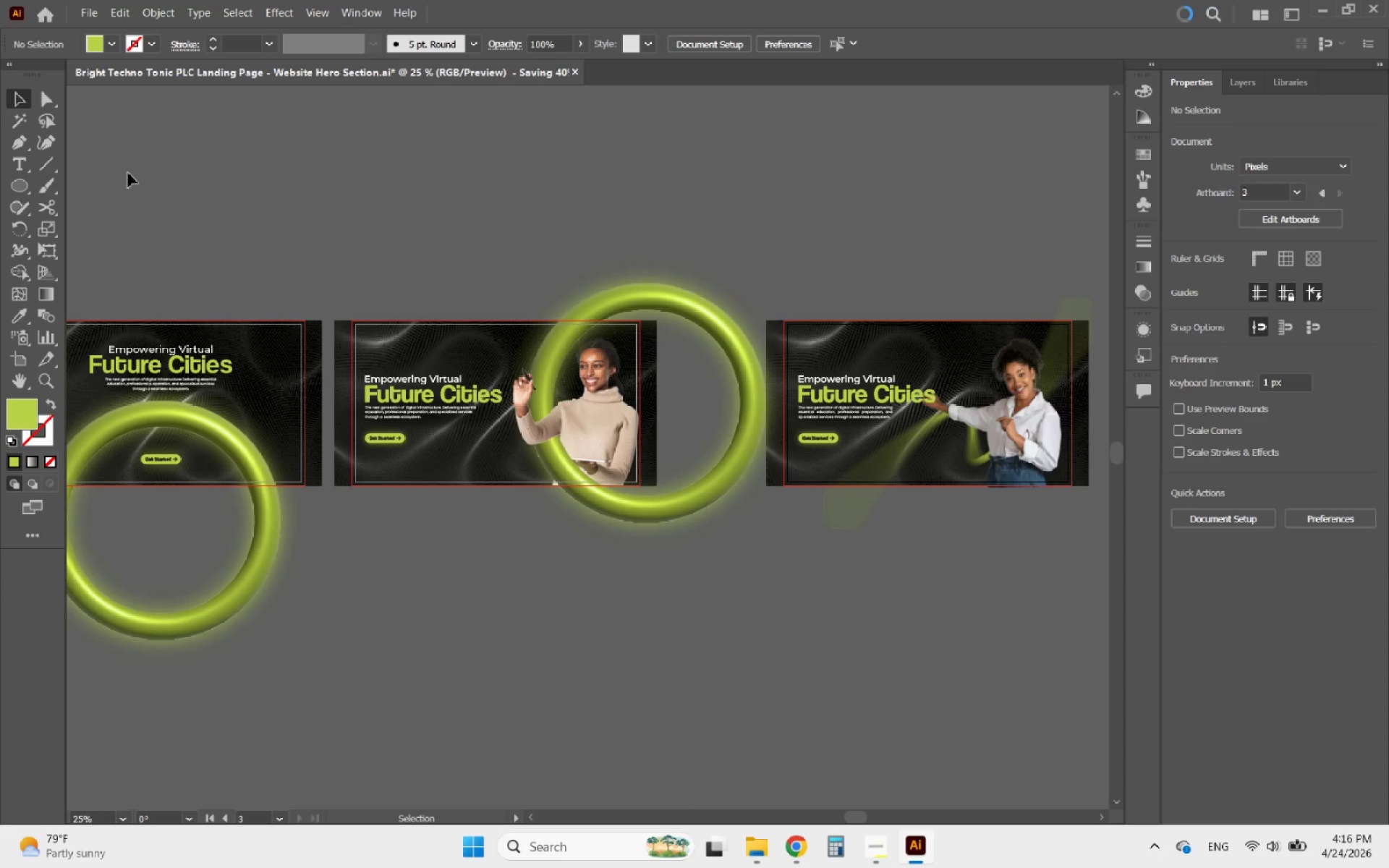 
wait(9.08)
 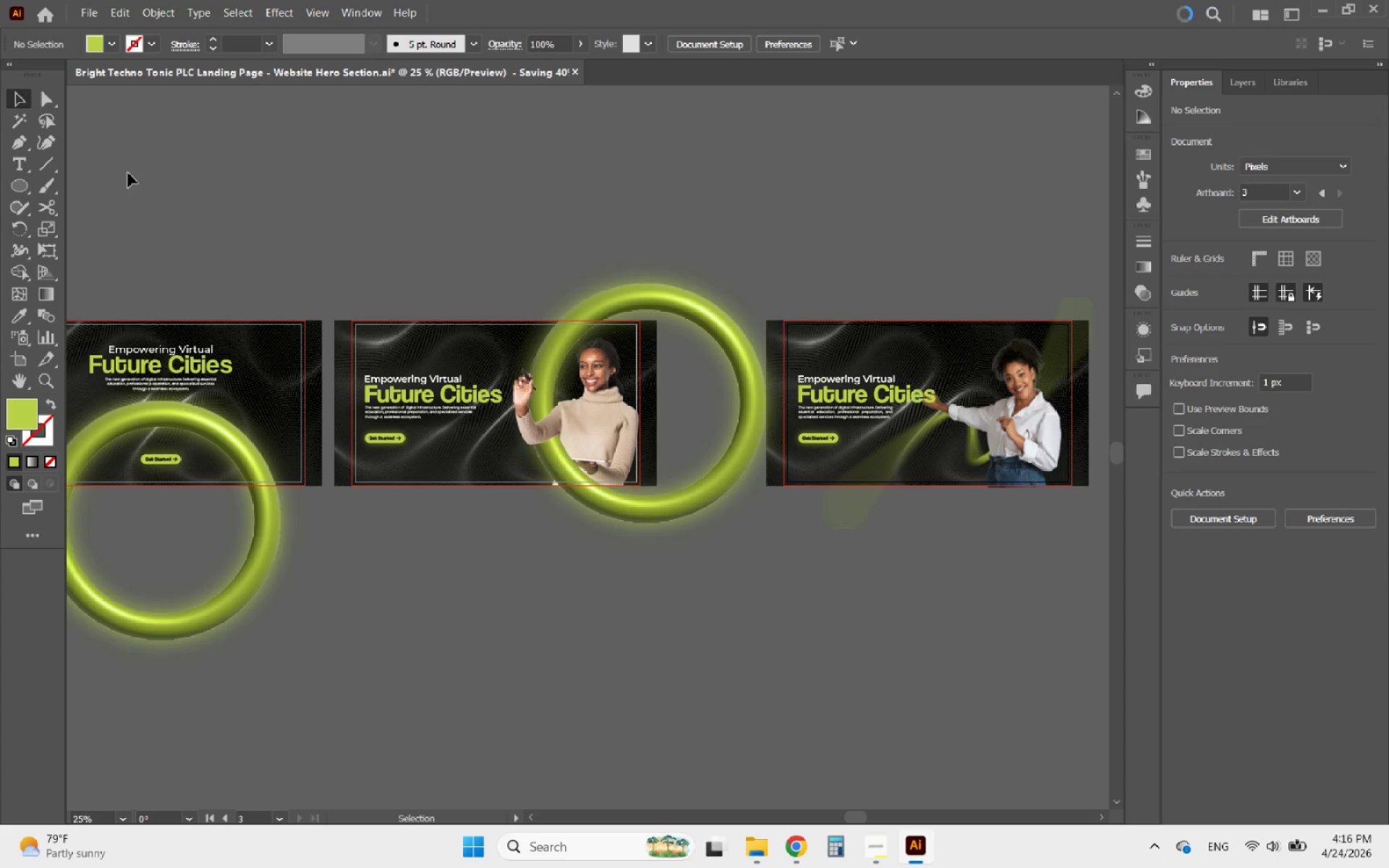 
left_click([881, 846])